 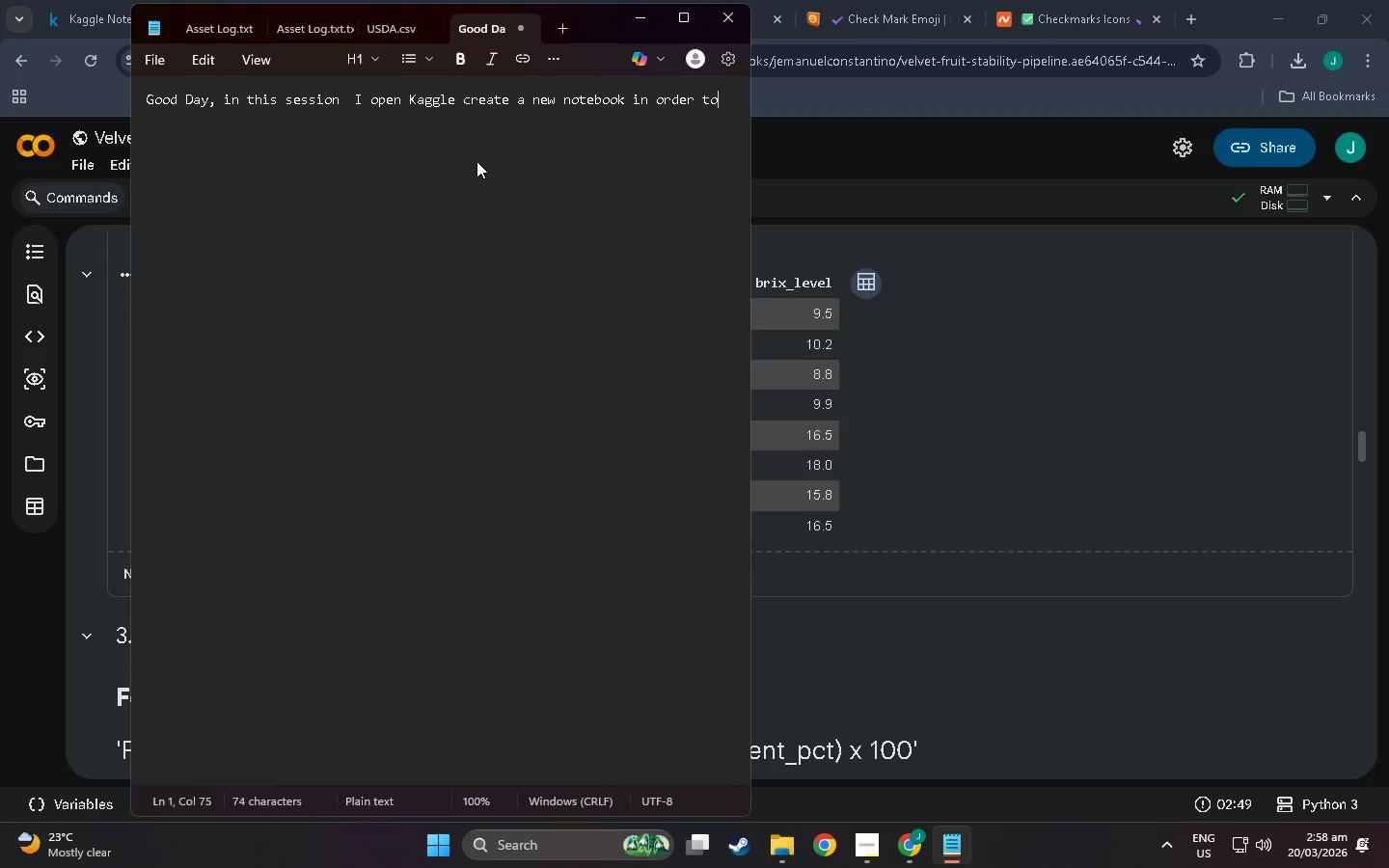 
type( a end-to e)
key(Backspace)
key(Backspace)
type(e)
key(Backspace)
type( en)
key(Backspace)
key(Backspace)
key(Backspace)
type(-end data pipep)
key(Backspace)
type(line notebook tilted)
key(Backspace)
key(Backspace)
key(Backspace)
key(Backspace)
type(tled  ")
key(Backspace)
key(Backspace)
type("s)
key(Backspace)
type(Seasonal Fruit Stability")
key(Backspace)
type( PP)
key(Backspace)
type(ipeline)
 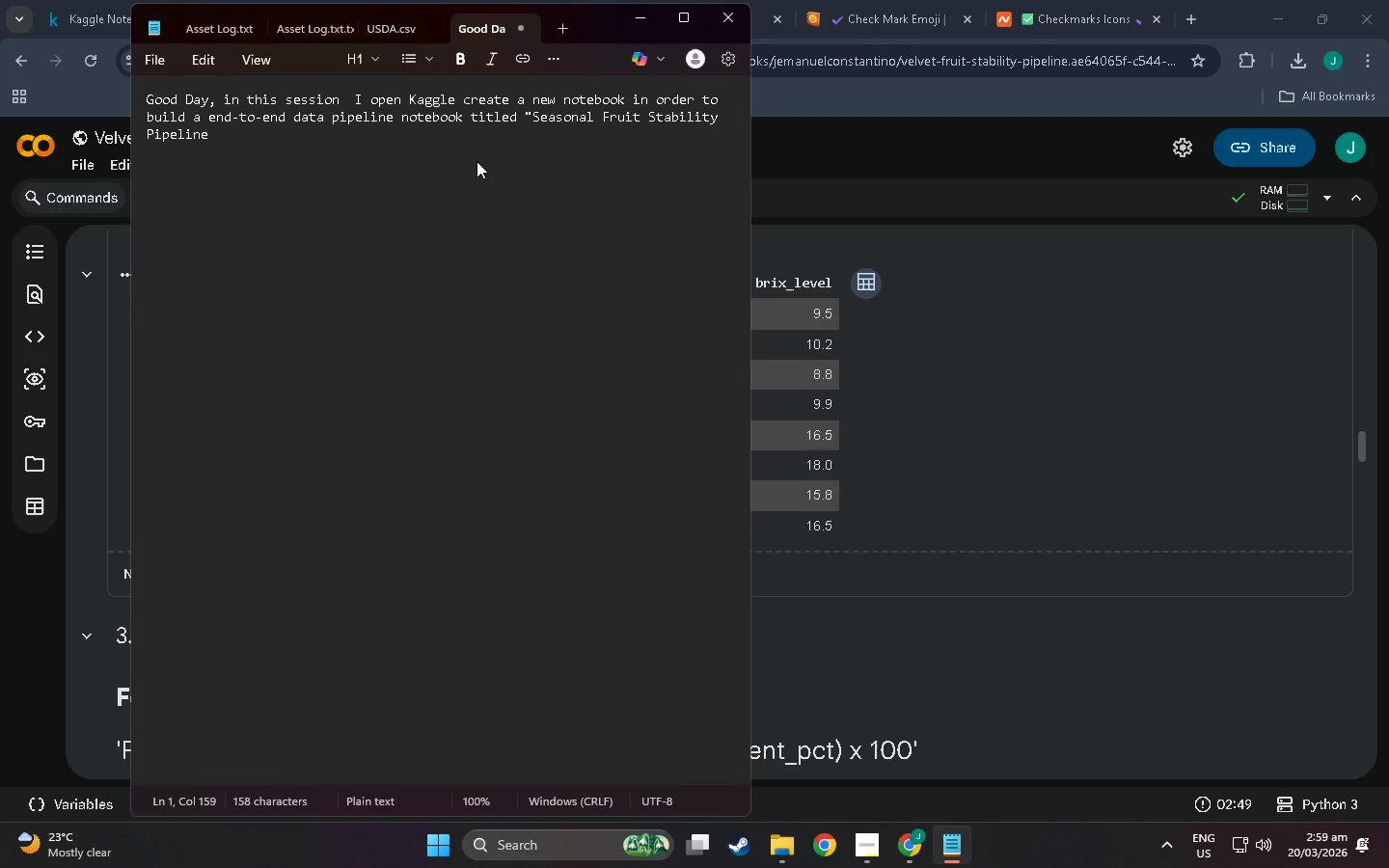 
wait(8.06)
 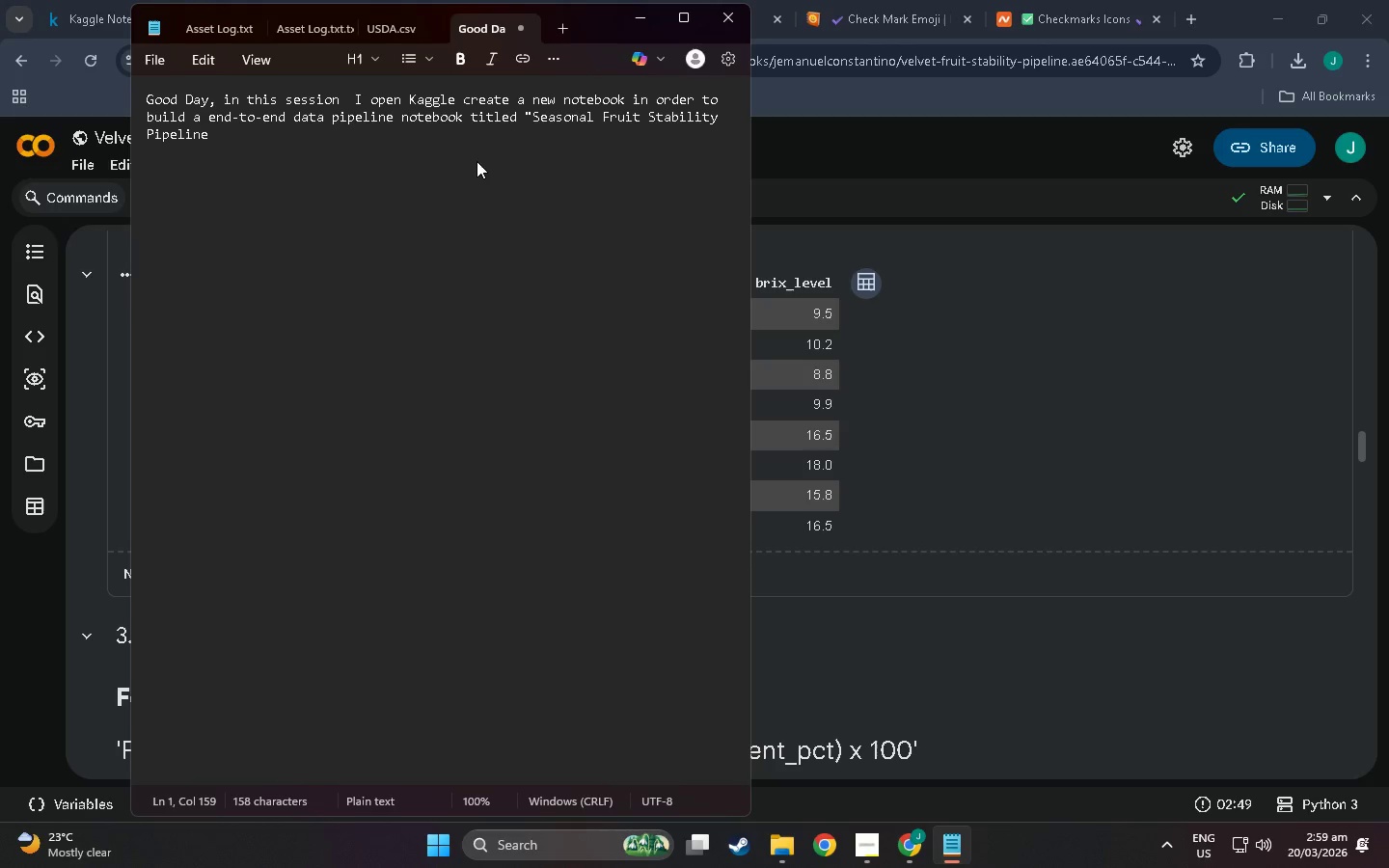 
type(  )
key(Backspace)
type(for Velvet Crumb pat)
key(Backspace)
key(Backspace)
key(Backspace)
type(Patisserie )
key(Backspace)
type("")
key(Backspace)
type( U)
key(Backspace)
type(using Kaggle Notebook (Jupt)
key(Backspace)
type(yter))
 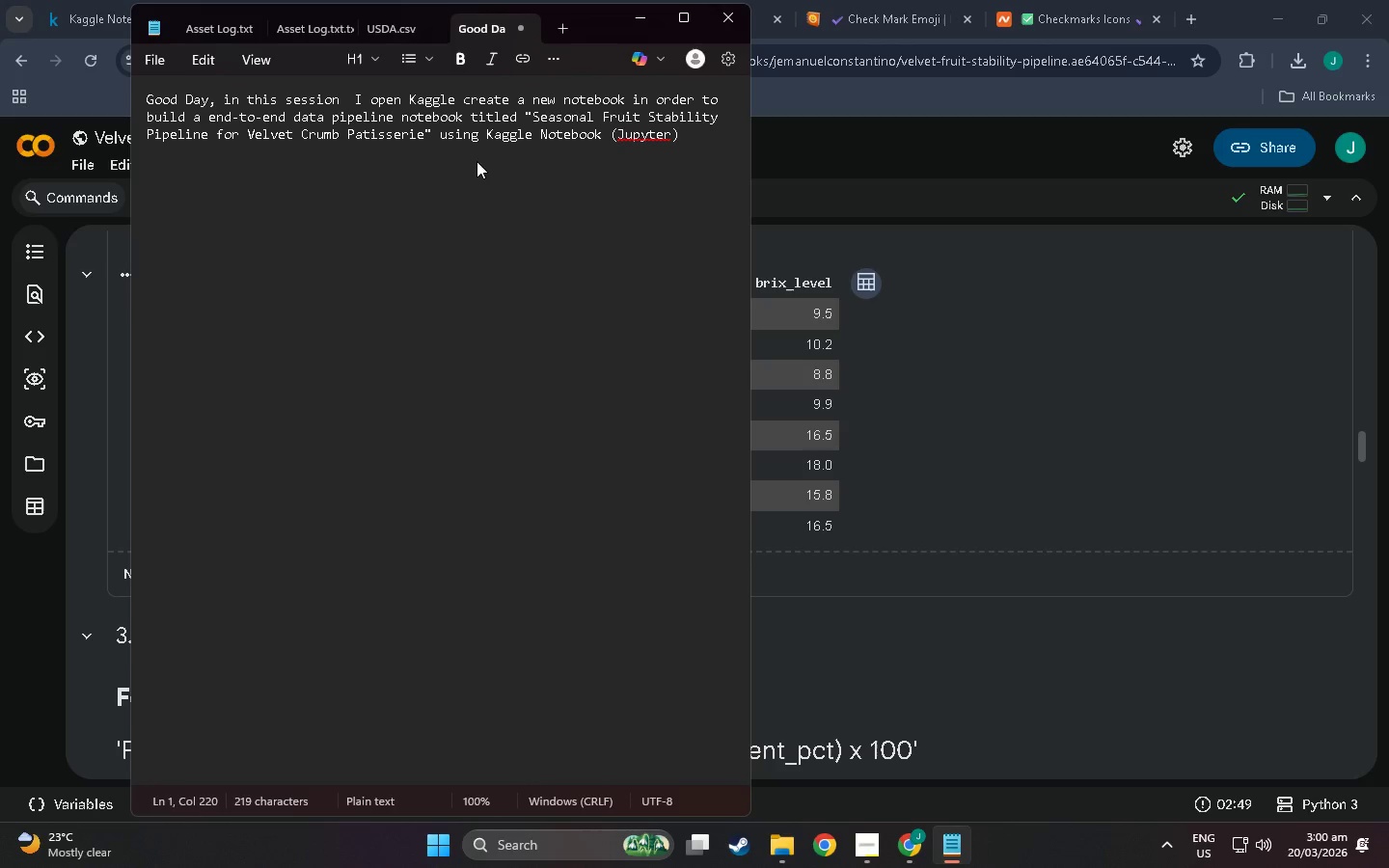 
key(Period)
 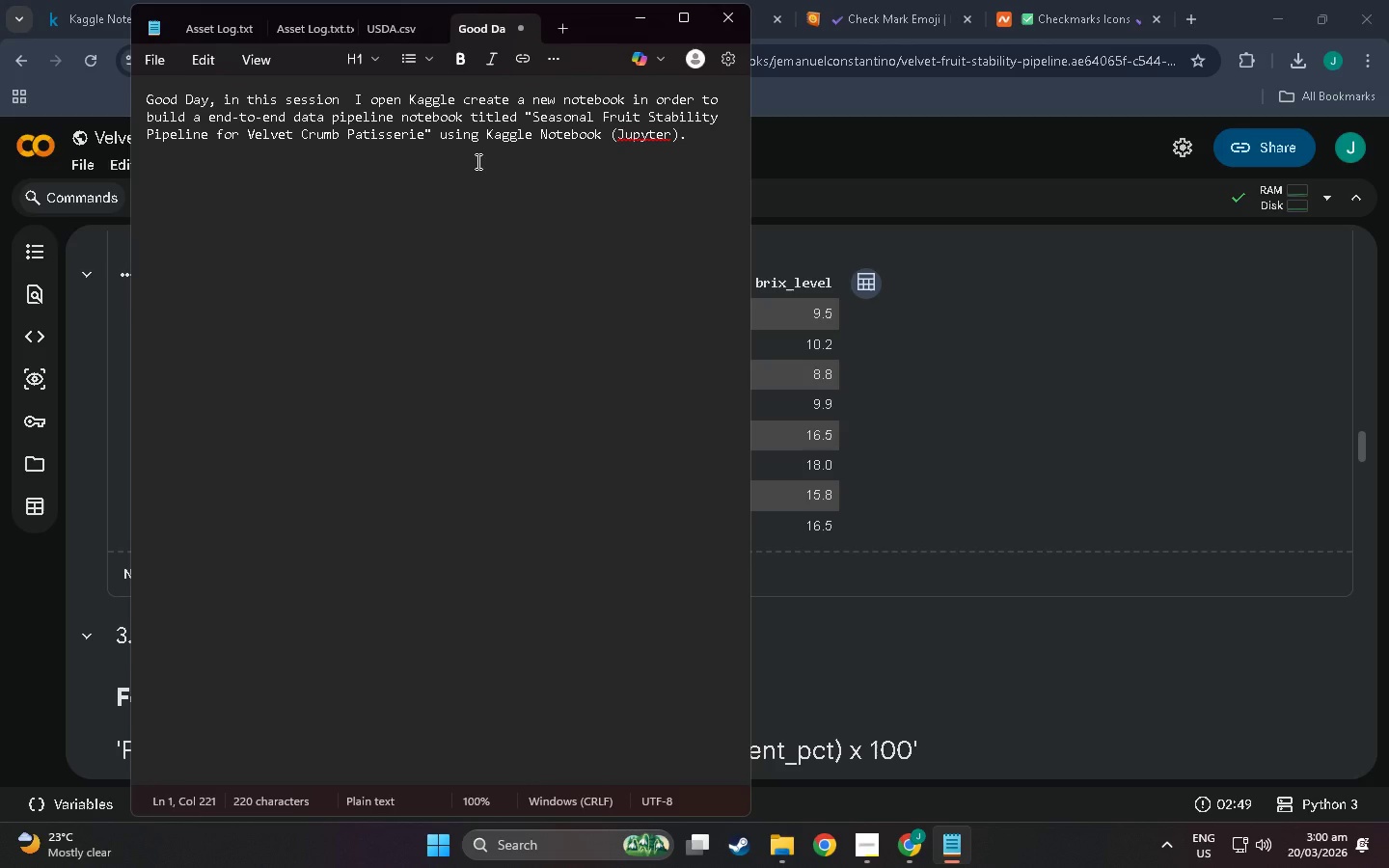 
key(Enter)
 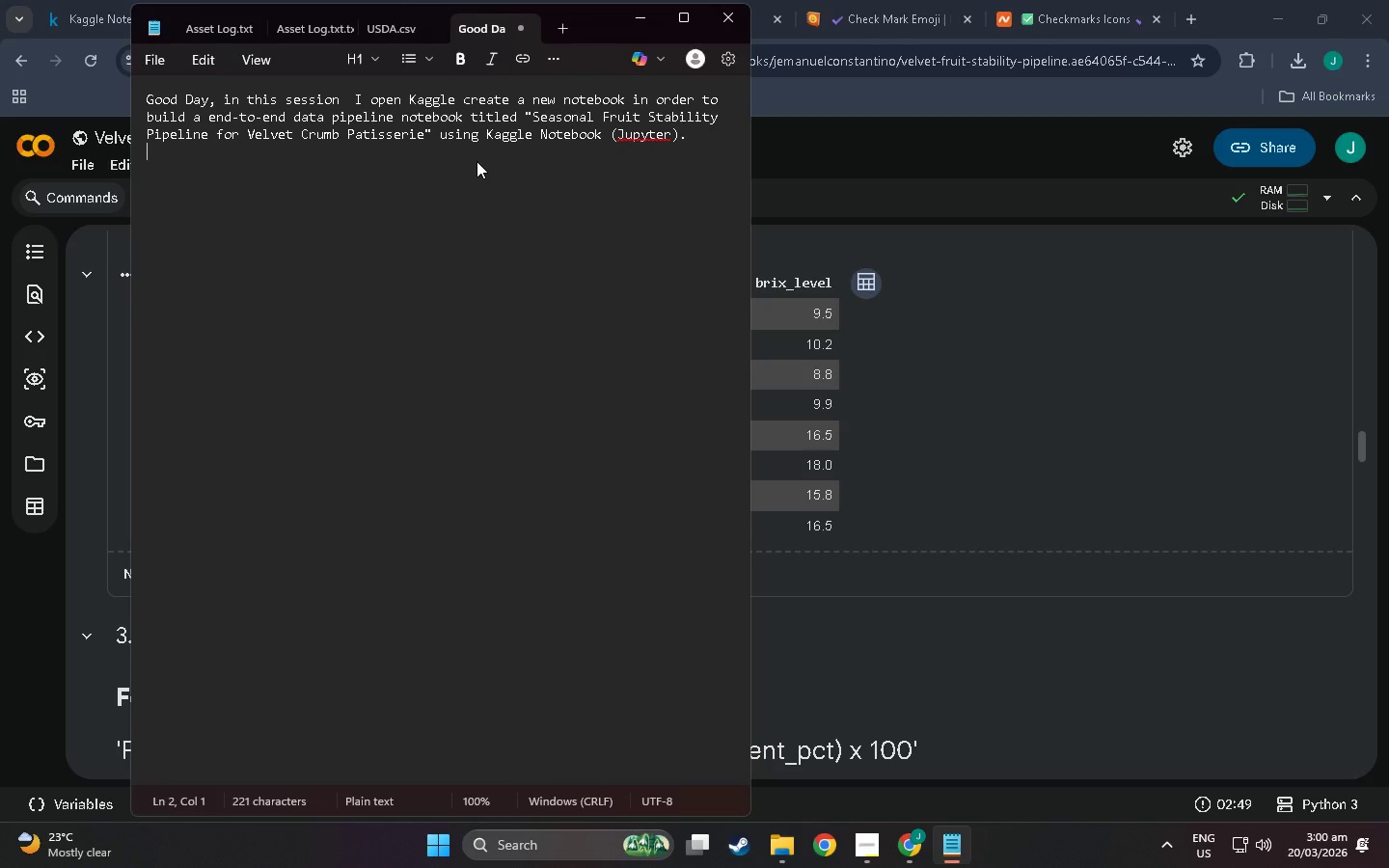 
type(THe)
 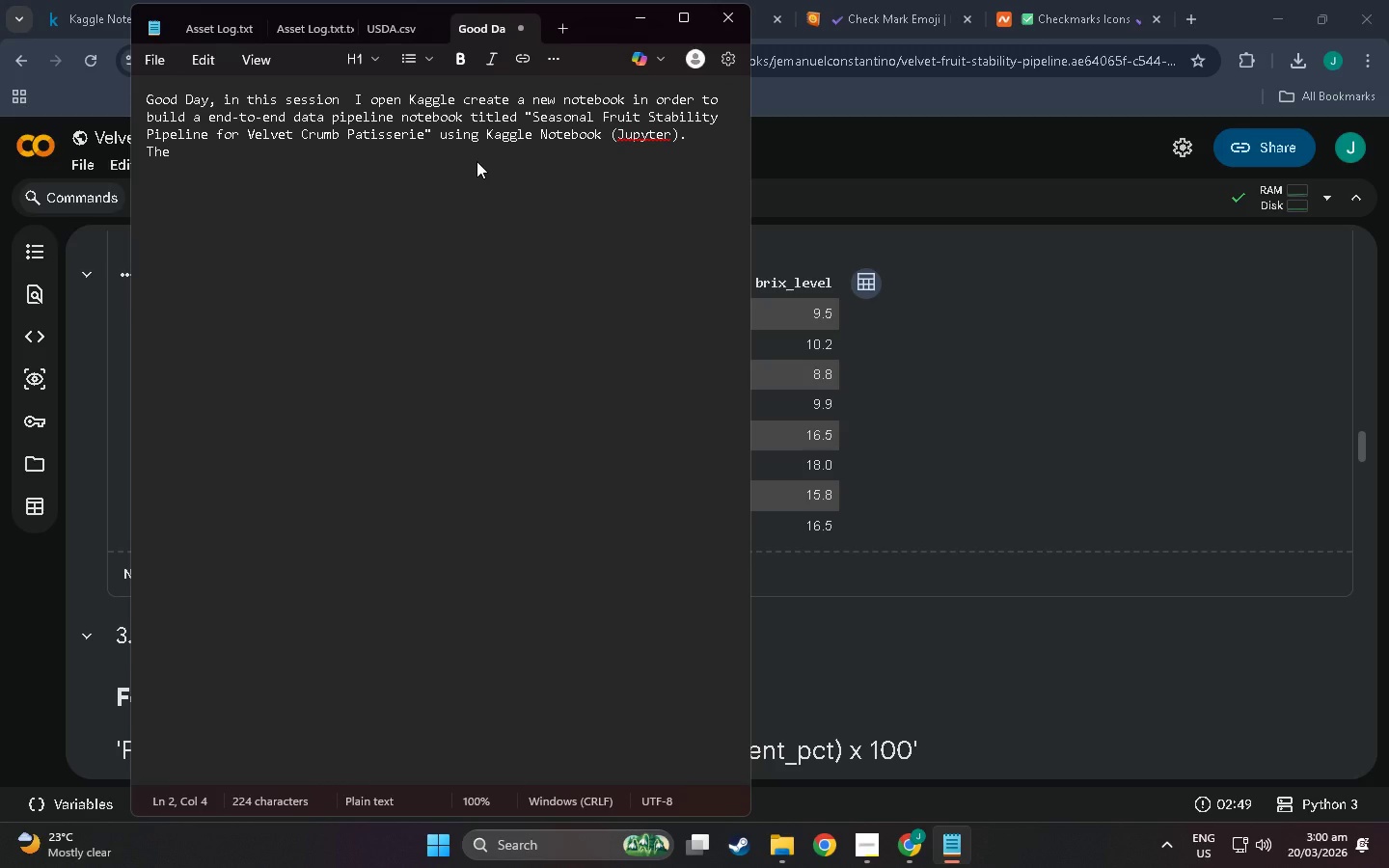 
wait(10.12)
 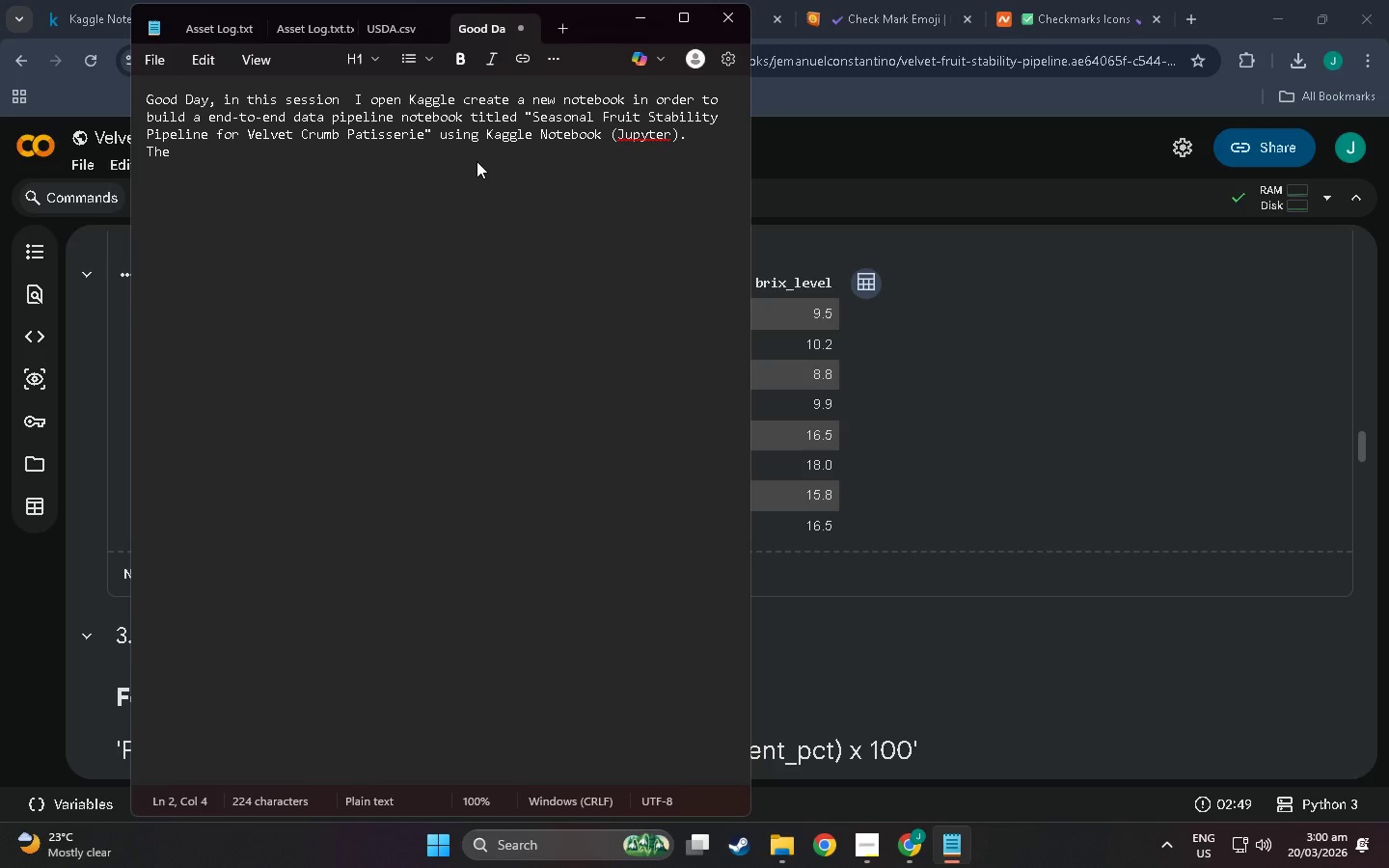 
key(Backspace)
key(Backspace)
key(Backspace)
type(IU)
key(Backspace)
type( make sure that)
 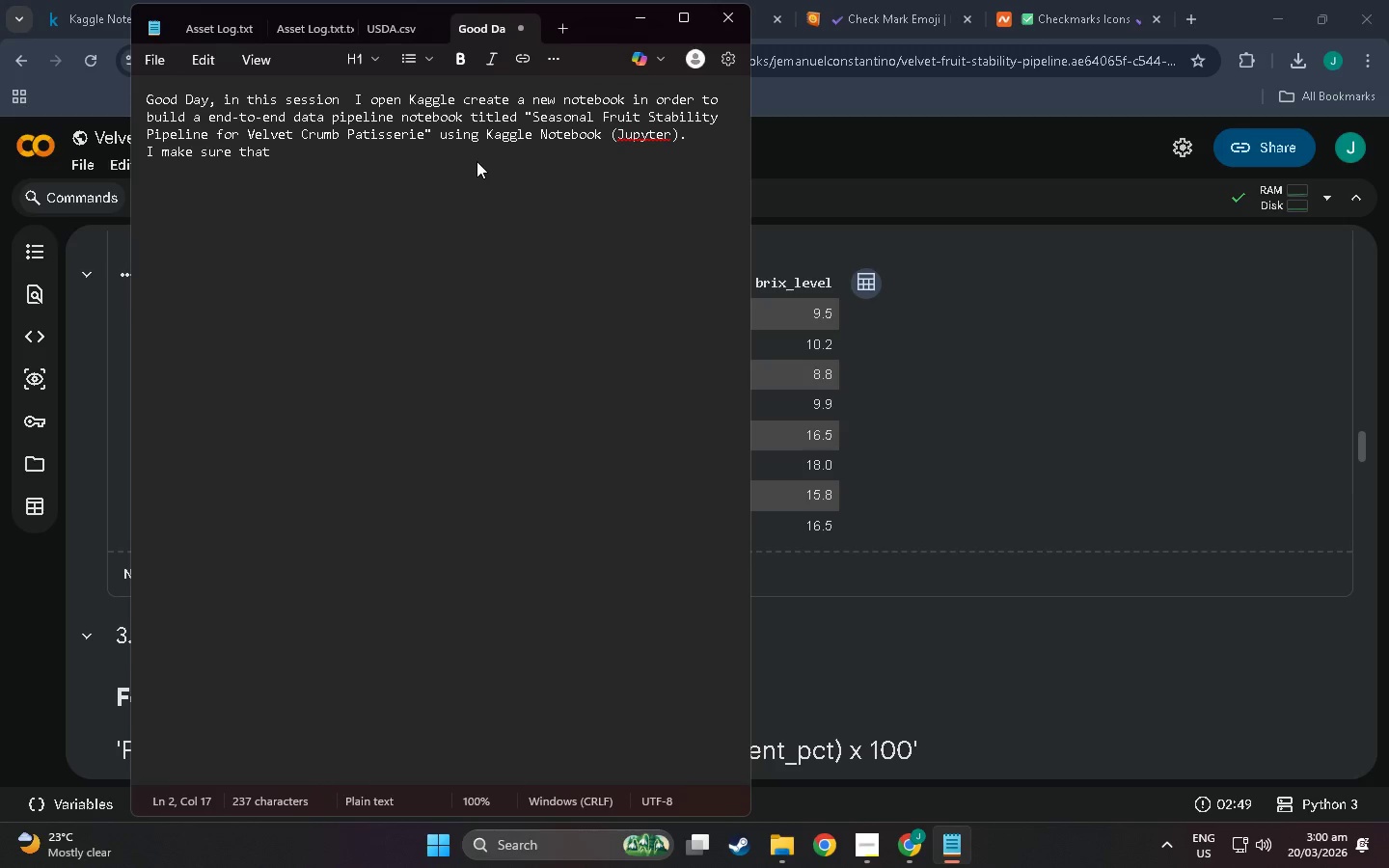 
wait(6.58)
 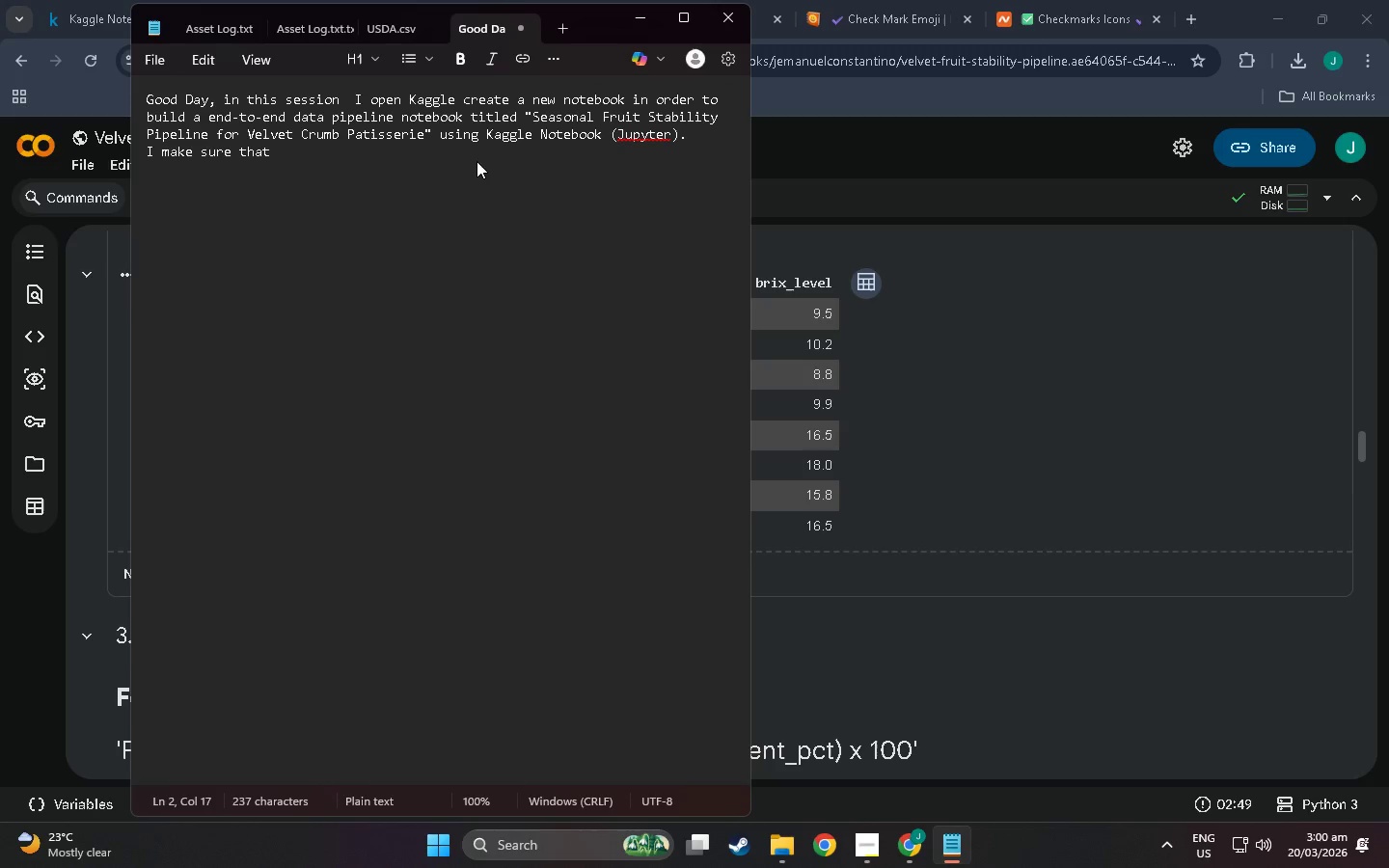 
hold_key(key=Backspace, duration=0.69)
 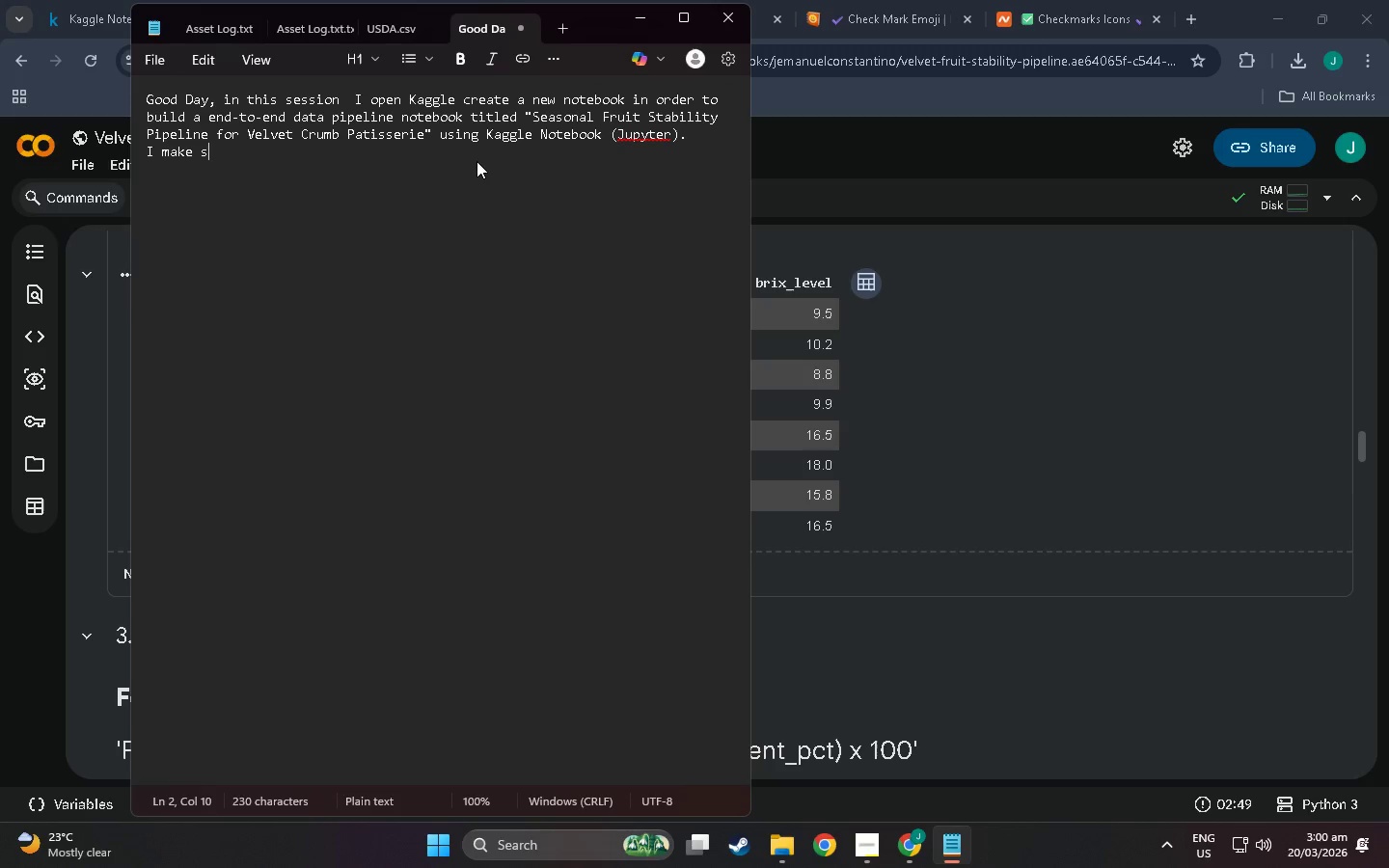 
key(Backspace)
key(Backspace)
key(Backspace)
key(Backspace)
key(Backspace)
key(Backspace)
key(Backspace)
key(Backspace)
key(Backspace)
type(it in)
 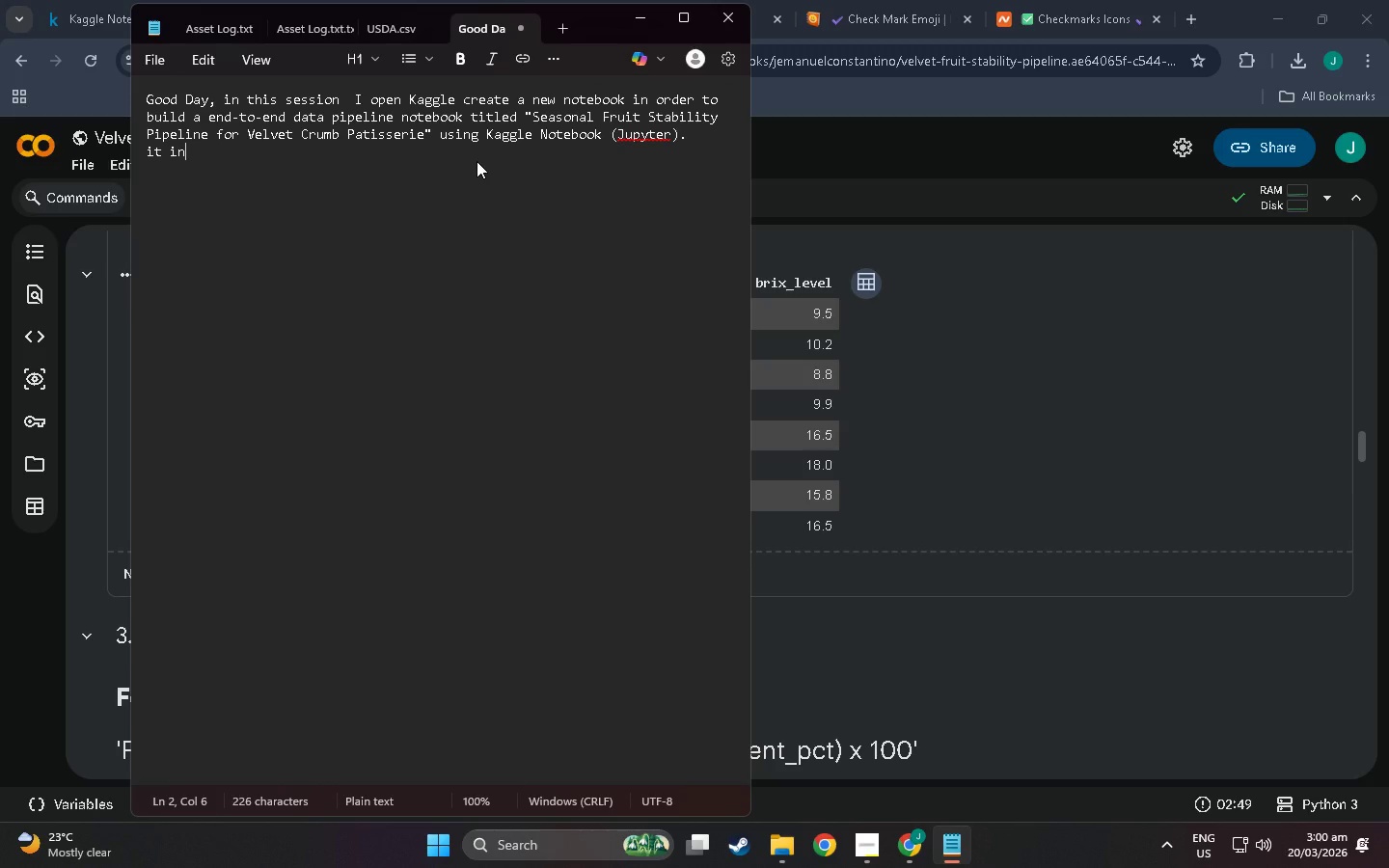 
type(volved constr)
key(Backspace)
key(Backspace)
type(tructing a )
 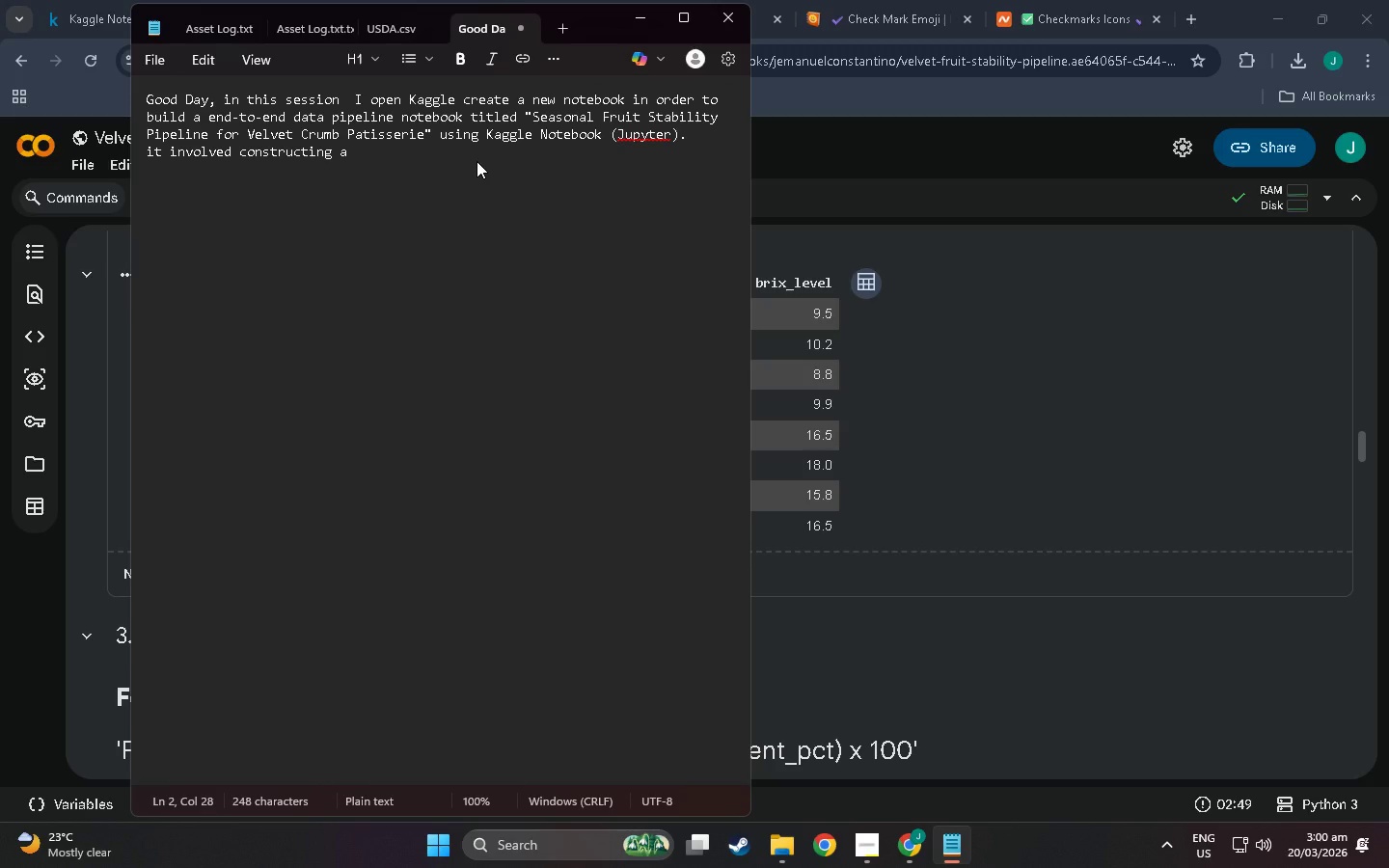 
type(raw ingredient dataset based on USDA Food )
key(Backspace)
type(Data Central v)
key(Backspace)
type(vla)
key(Backspace)
key(Backspace)
type(alues for four patisserie fruits_)
key(Backspace)
type(-raspberruy)
key(Backspace)
key(Backspace)
type(y)
 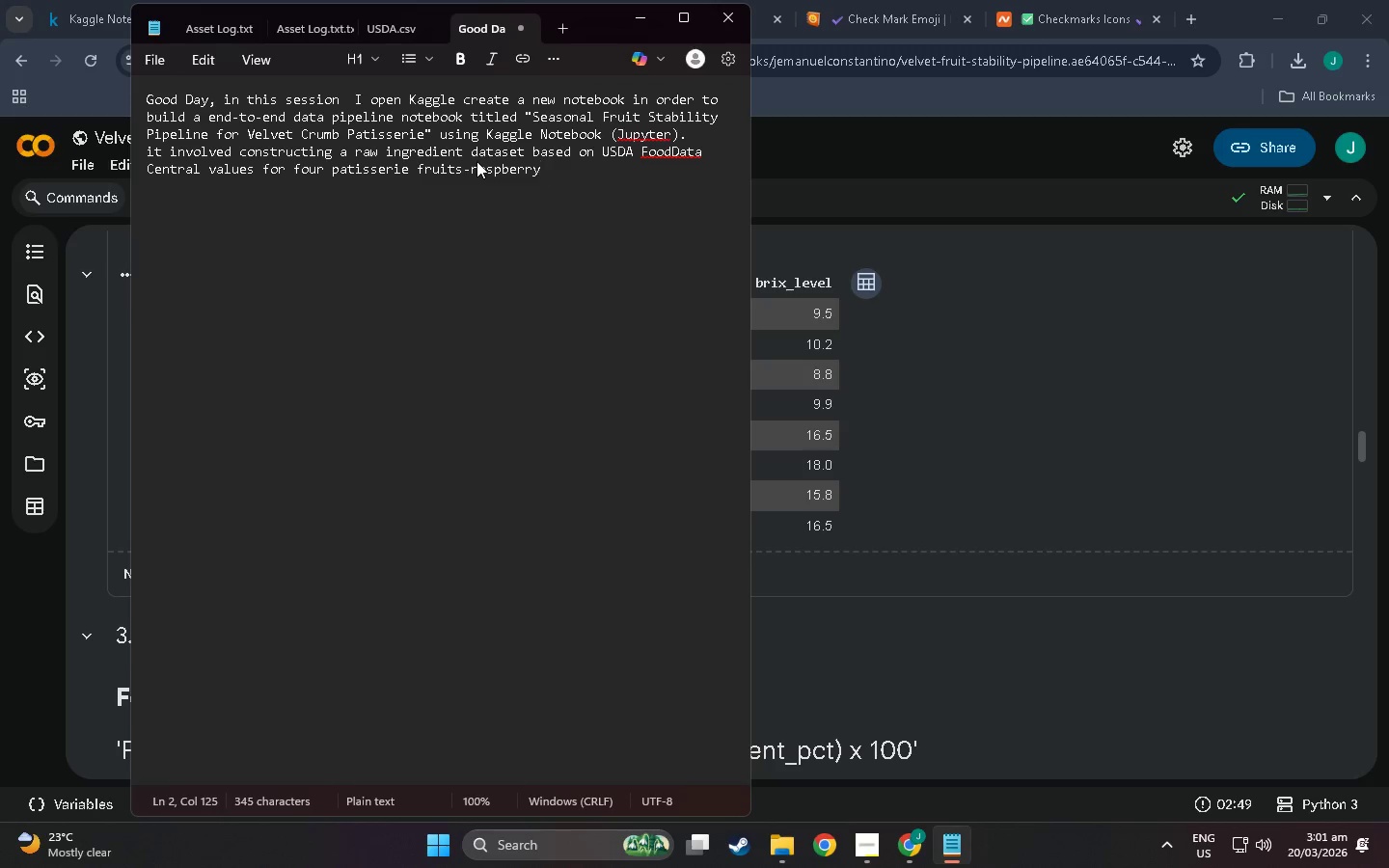 
type(, passion fruit,lemon )
key(Backspace)
key(Backspace)
key(Backspace)
key(Backspace)
key(Backspace)
key(Backspace)
key(Backspace)
type( l)
key(Backspace)
key(Backspace)
type(le)
key(Backspace)
key(Backspace)
type( lemonm)
key(Backspace)
type(,)
 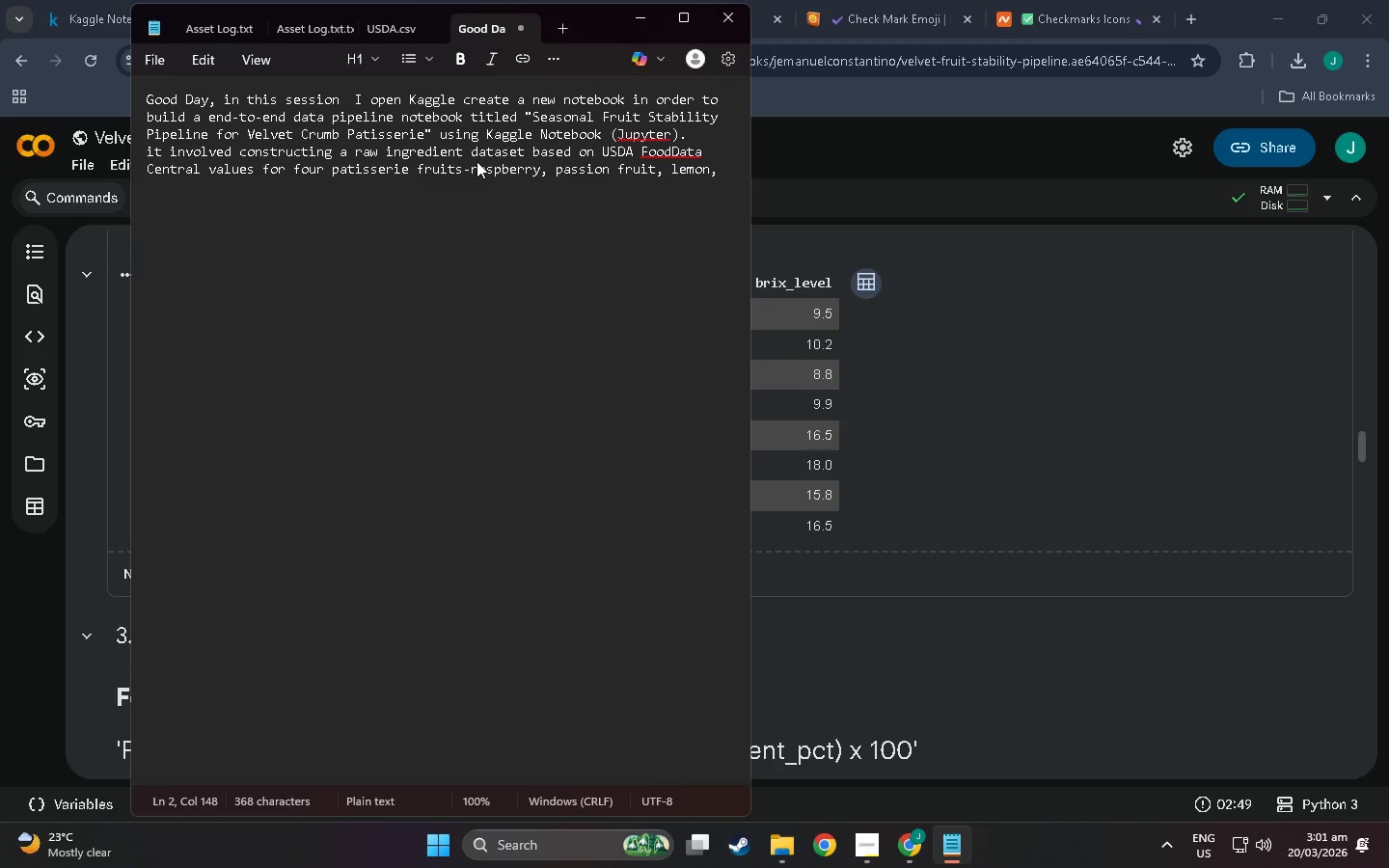 
type( a)
key(Backspace)
key(Backspace)
type( and pistachio )
 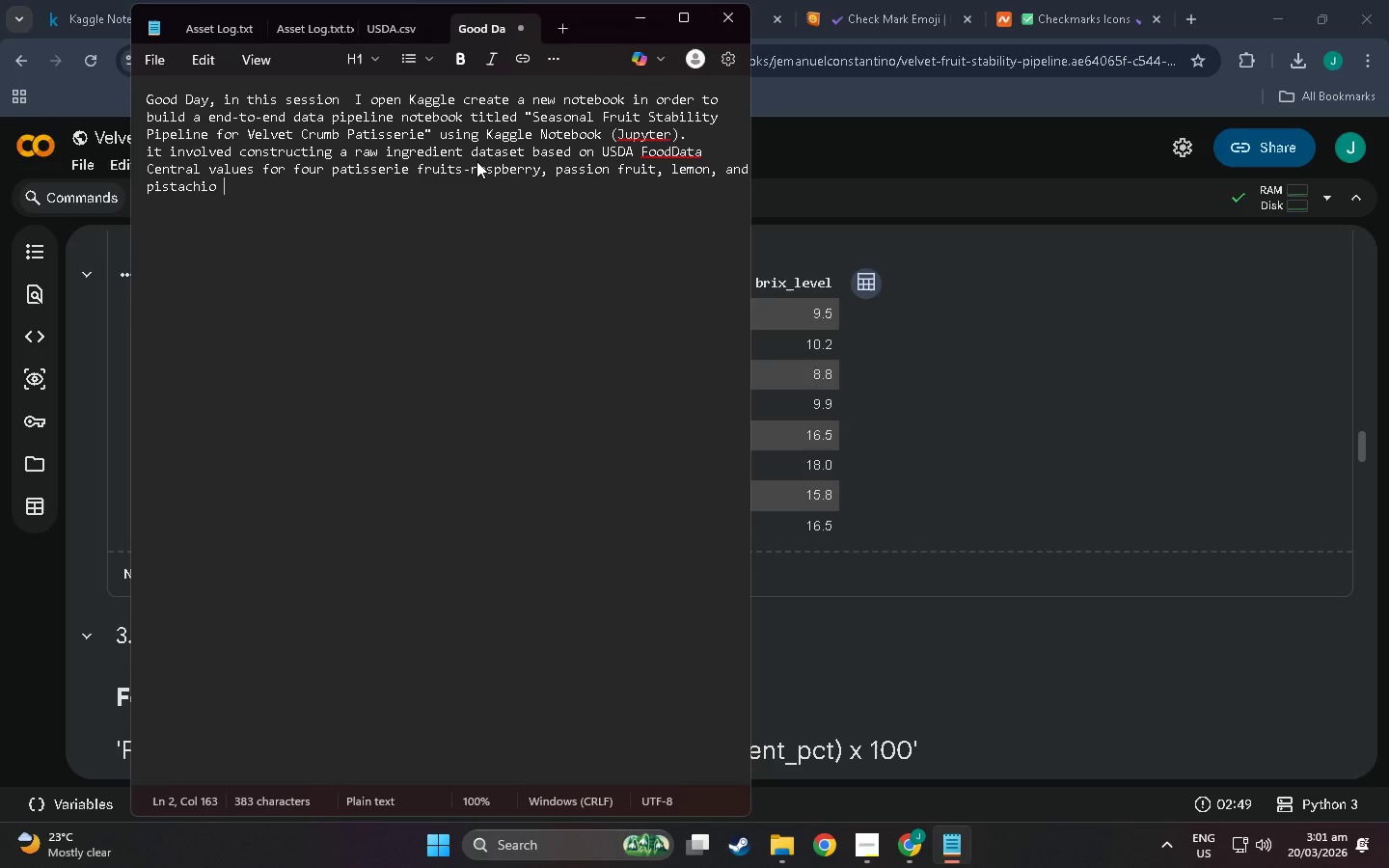 
key(Backspace)
 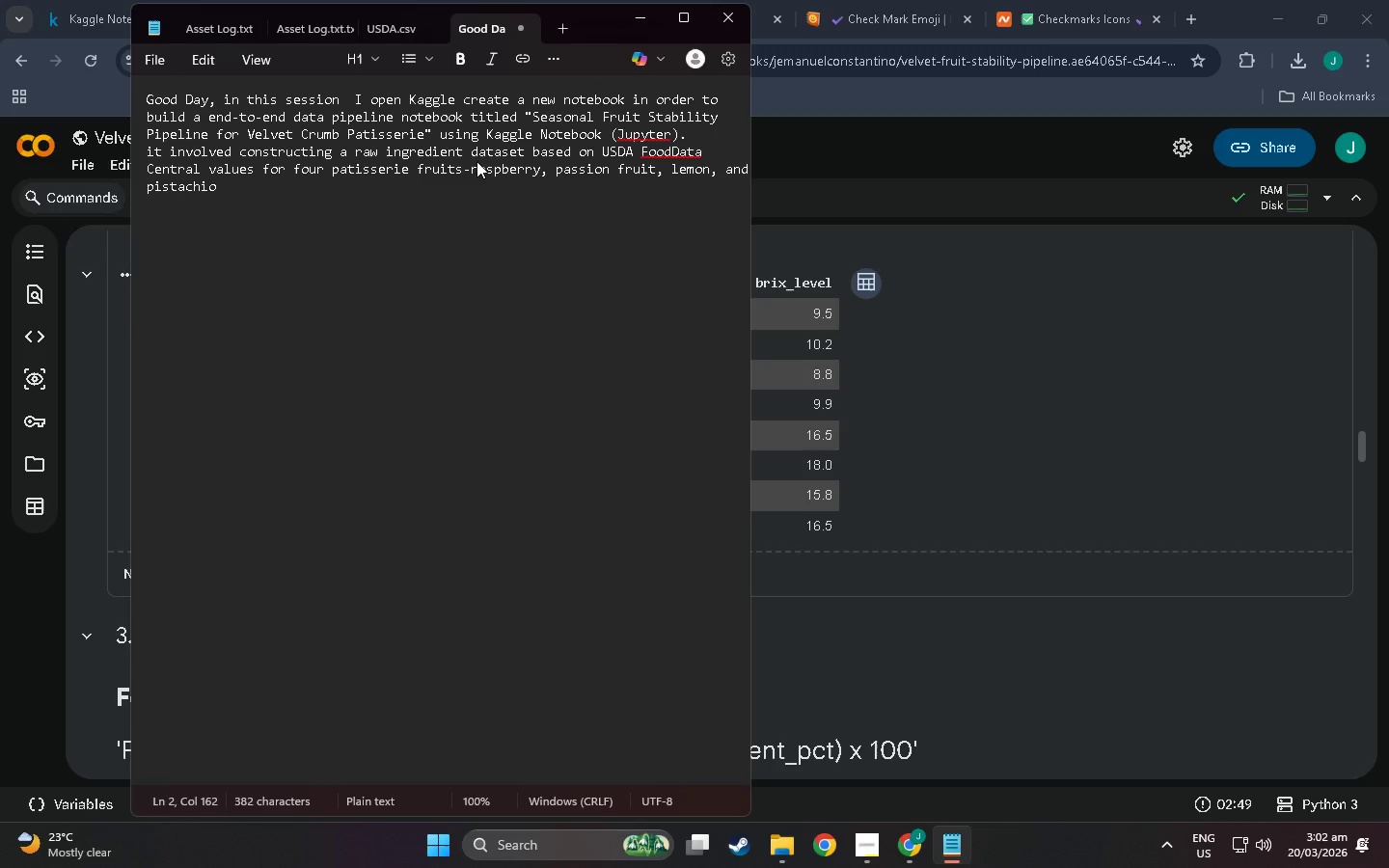 
key(Space)
 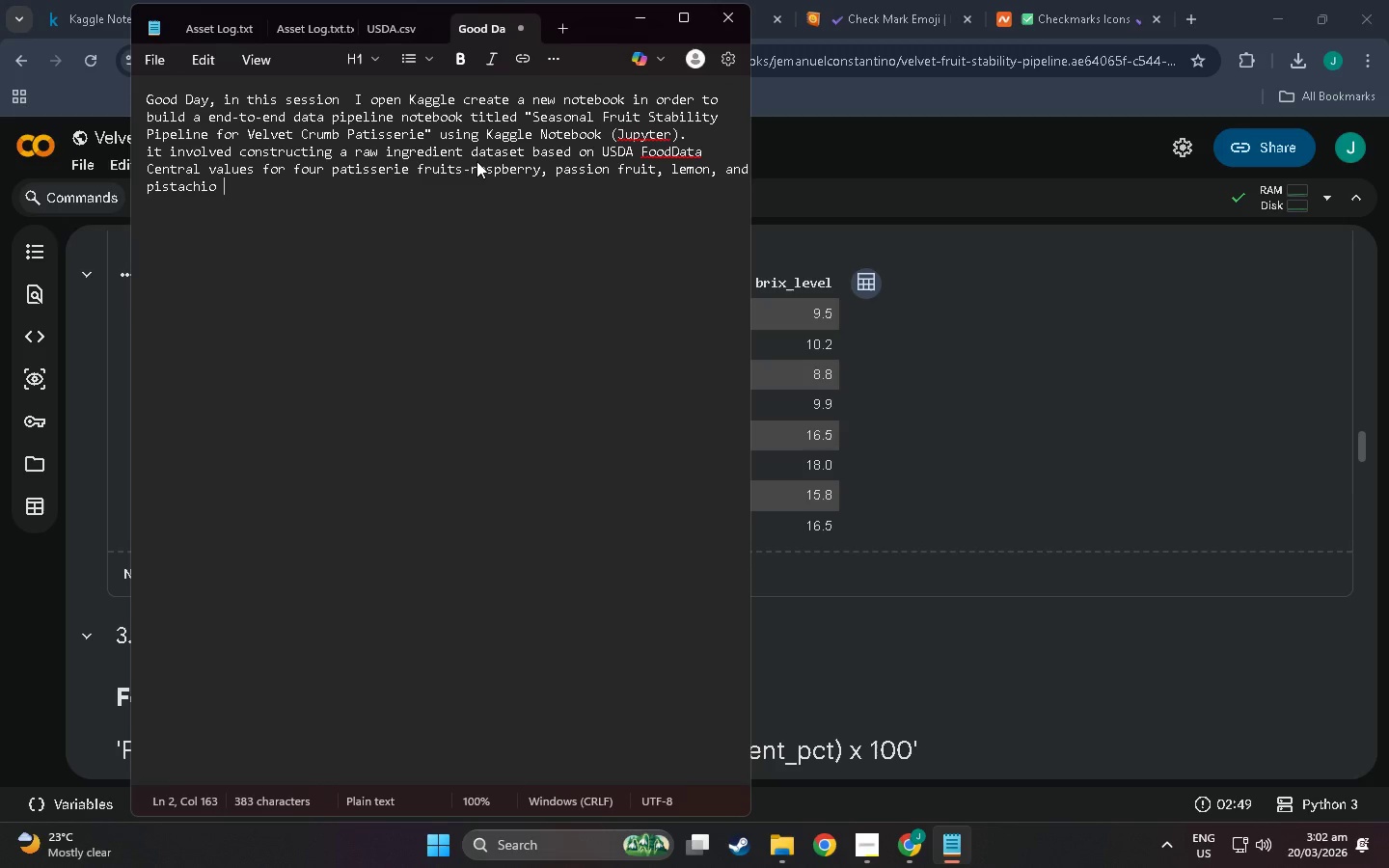 
type(I)
key(Backspace)
key(Backspace)
type(, I)
key(Backspace)
type(i)
key(Backspace)
type(I know pistachio is a nut but since it was )
key(Tab)
key(Tab)
 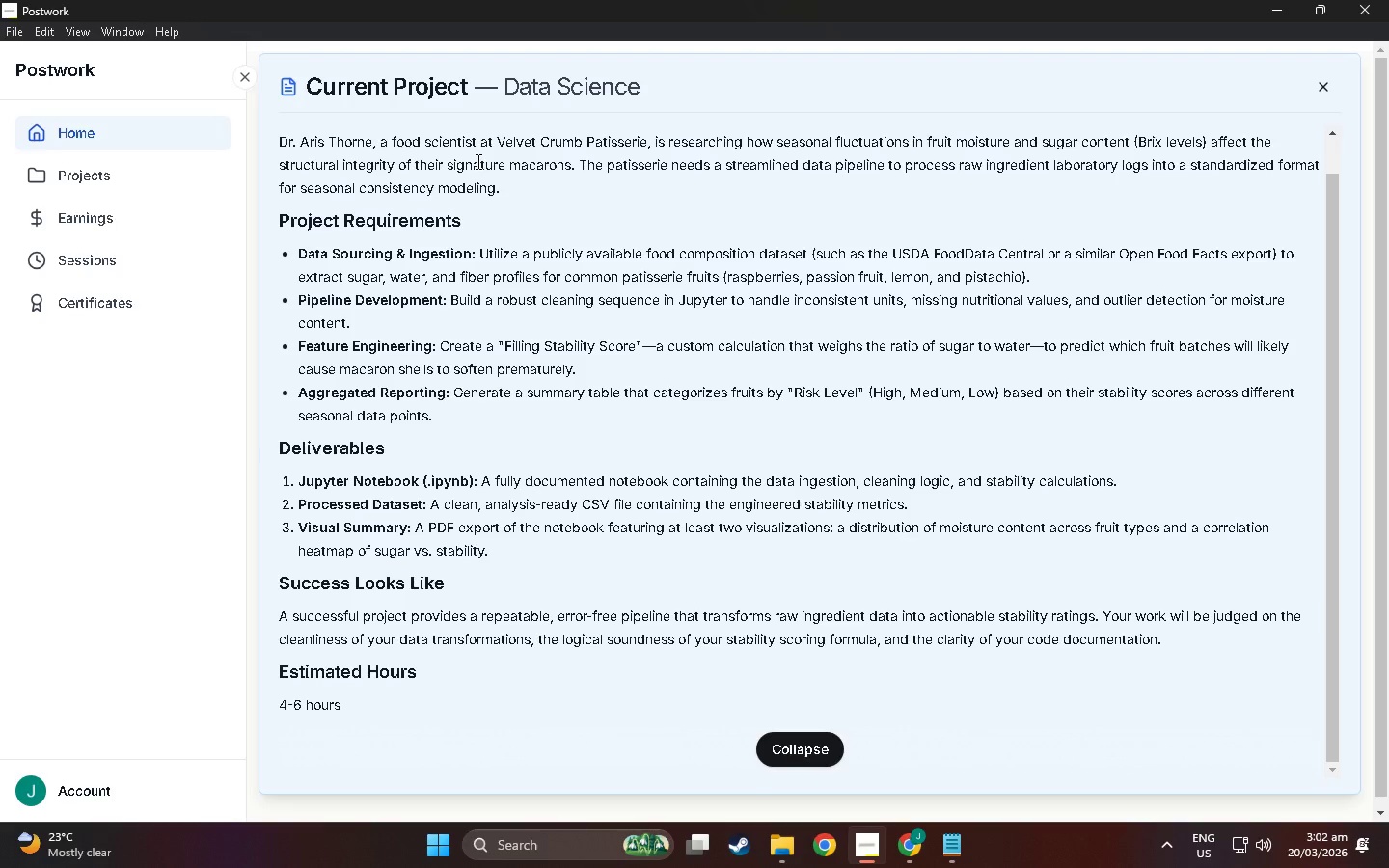 